 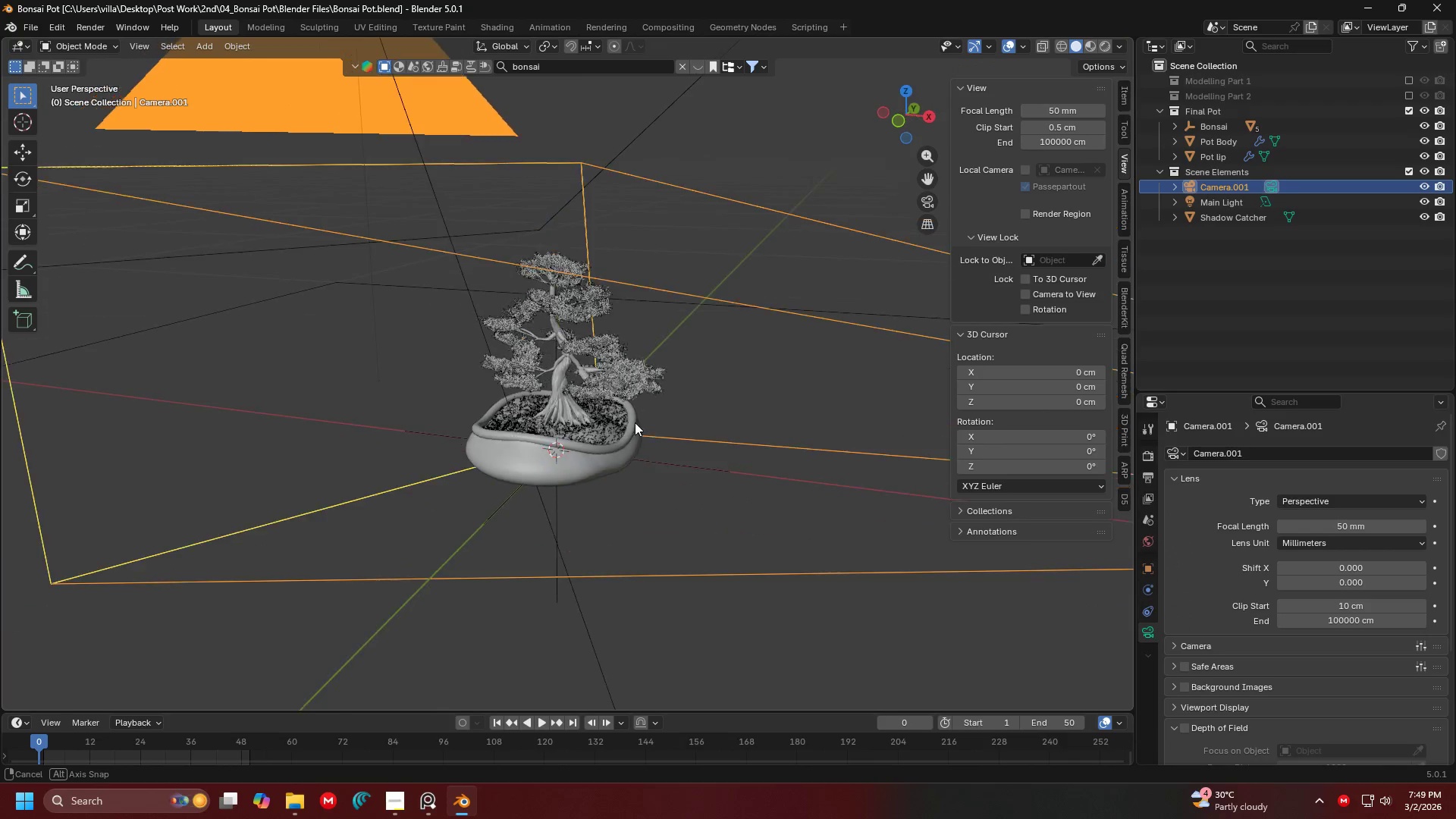 
key(0)
 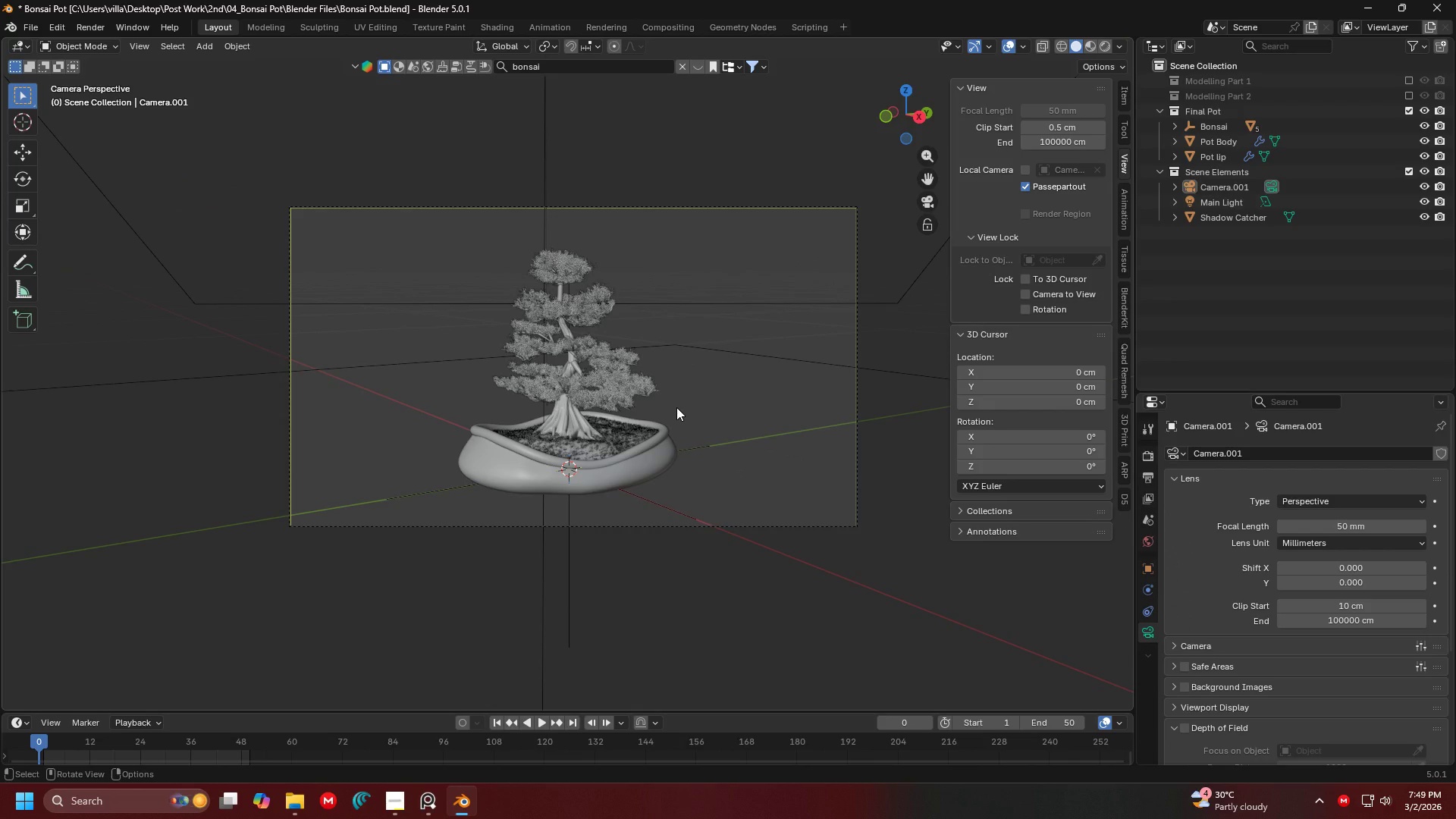 
wait(6.28)
 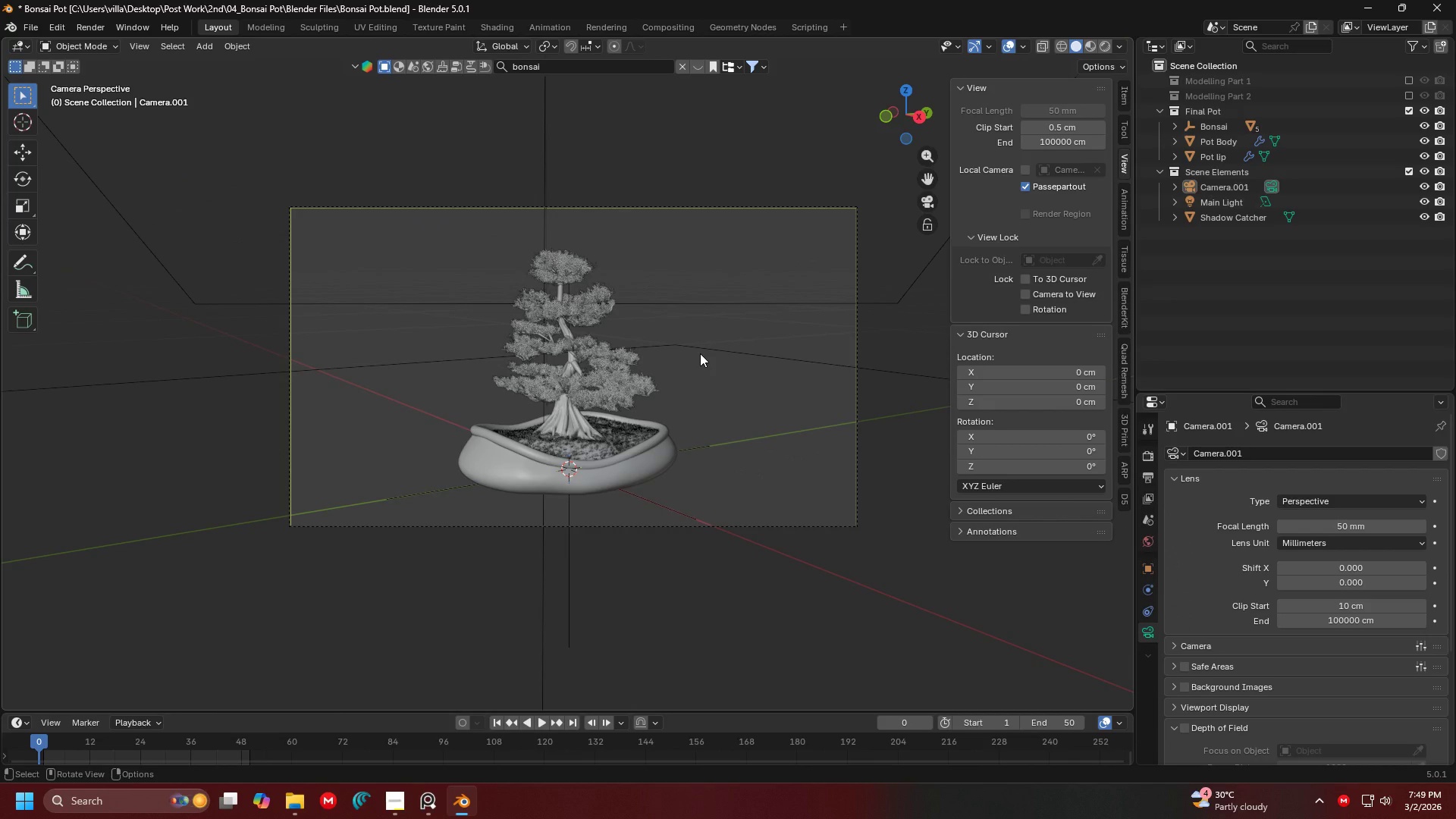 
scroll: coordinate [676, 407], scroll_direction: down, amount: 1.0
 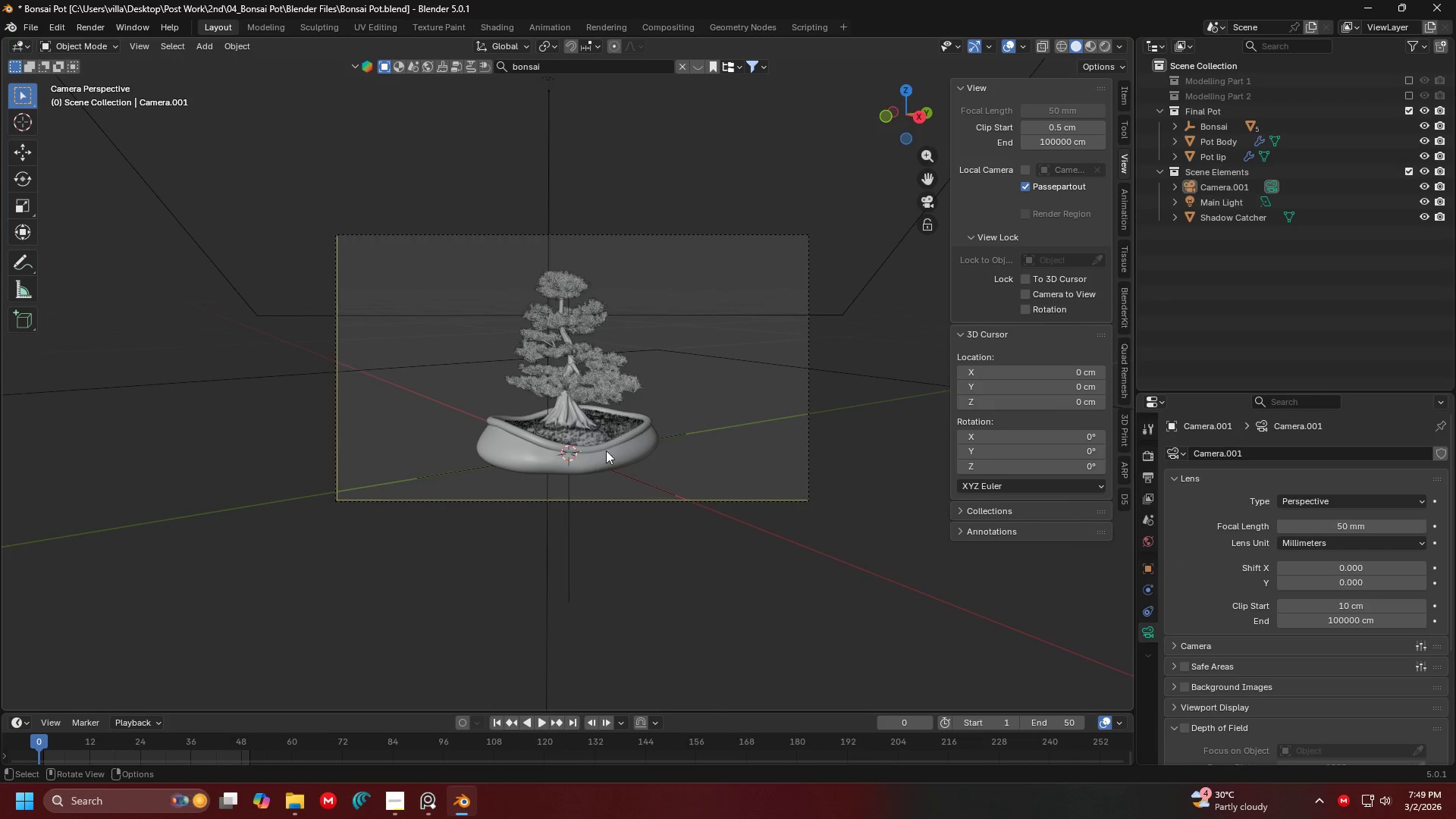 
scroll: coordinate [595, 457], scroll_direction: up, amount: 2.0
 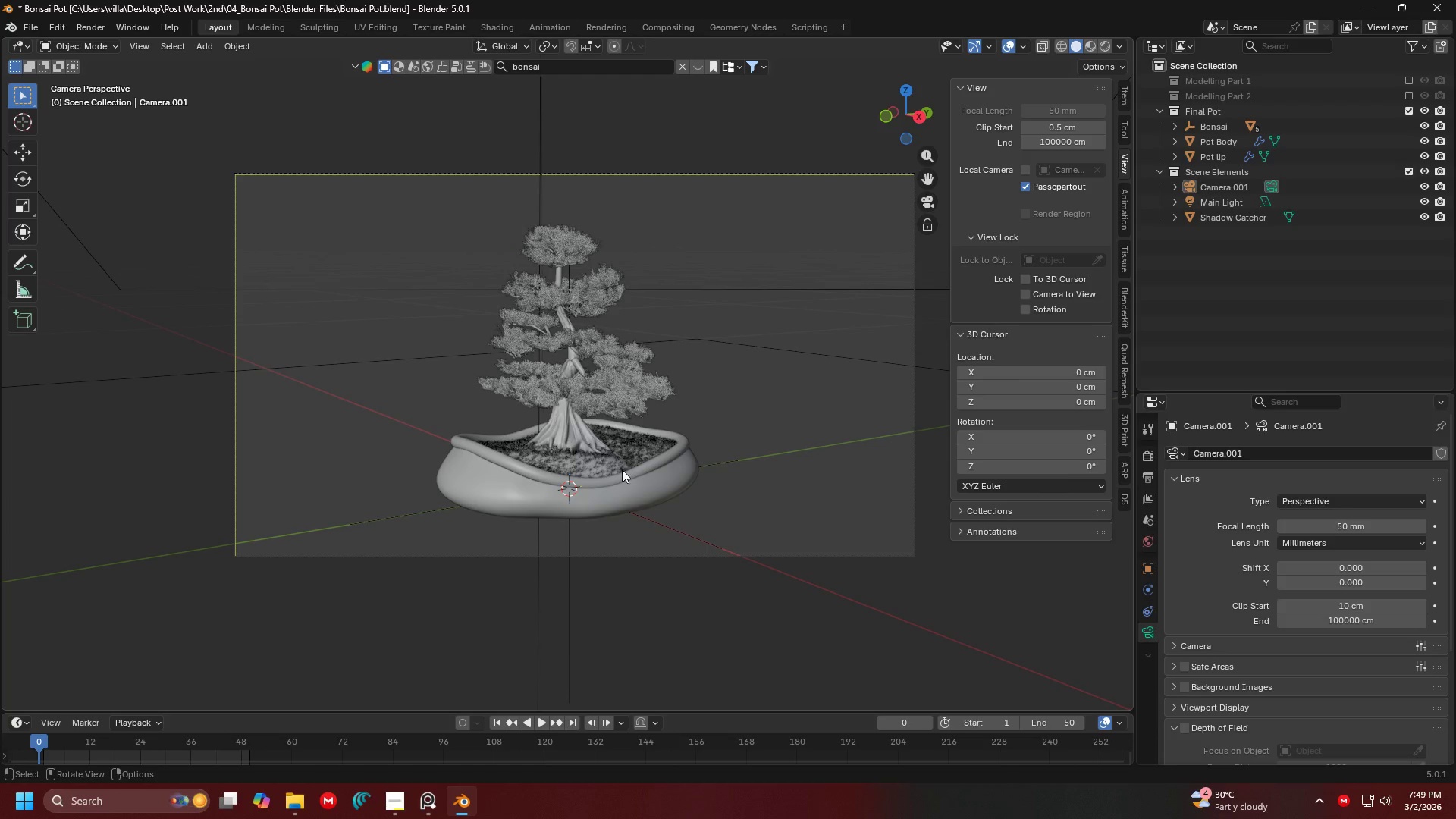 
wait(11.21)
 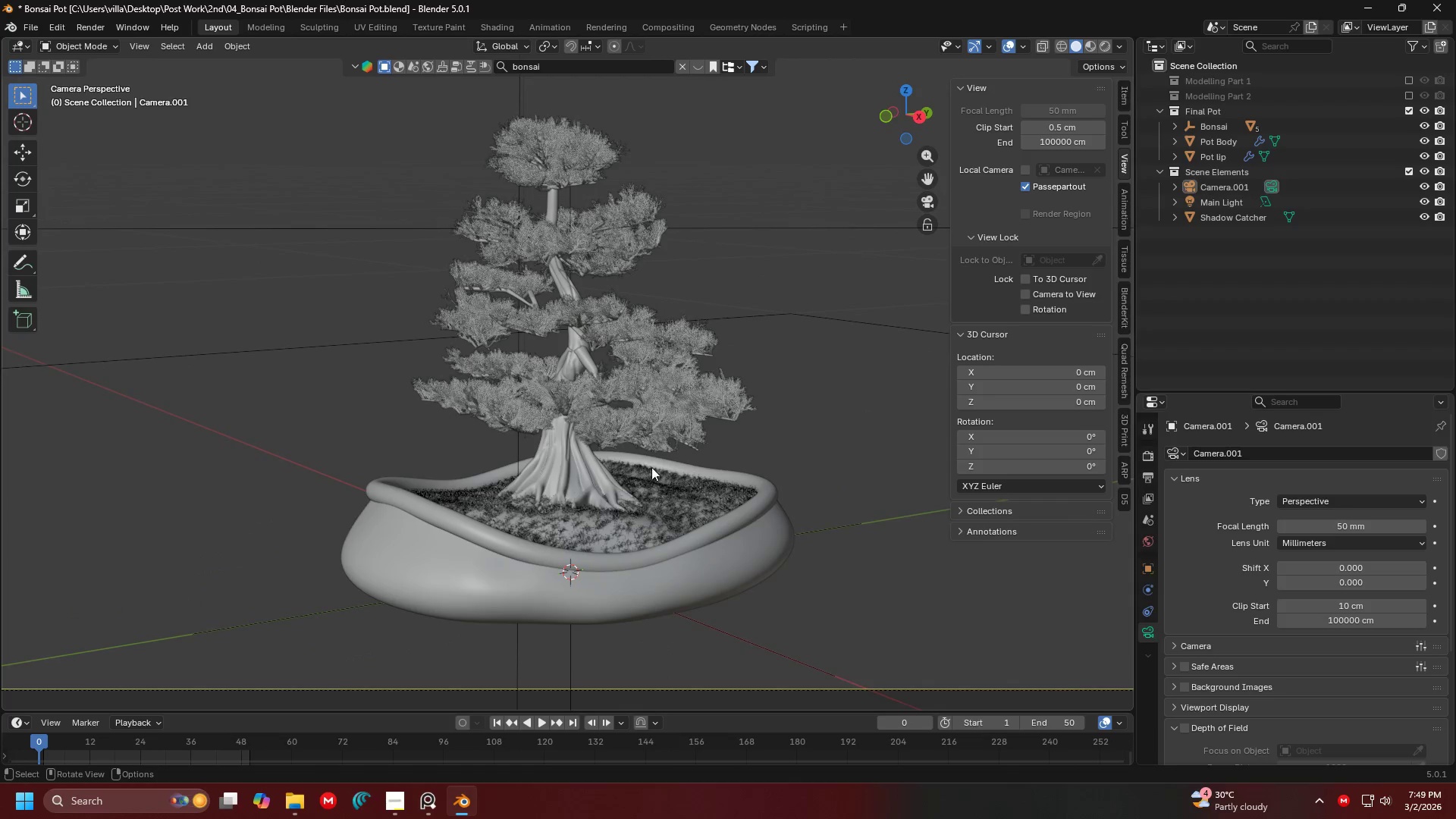 
hold_key(key=ShiftLeft, duration=0.31)
 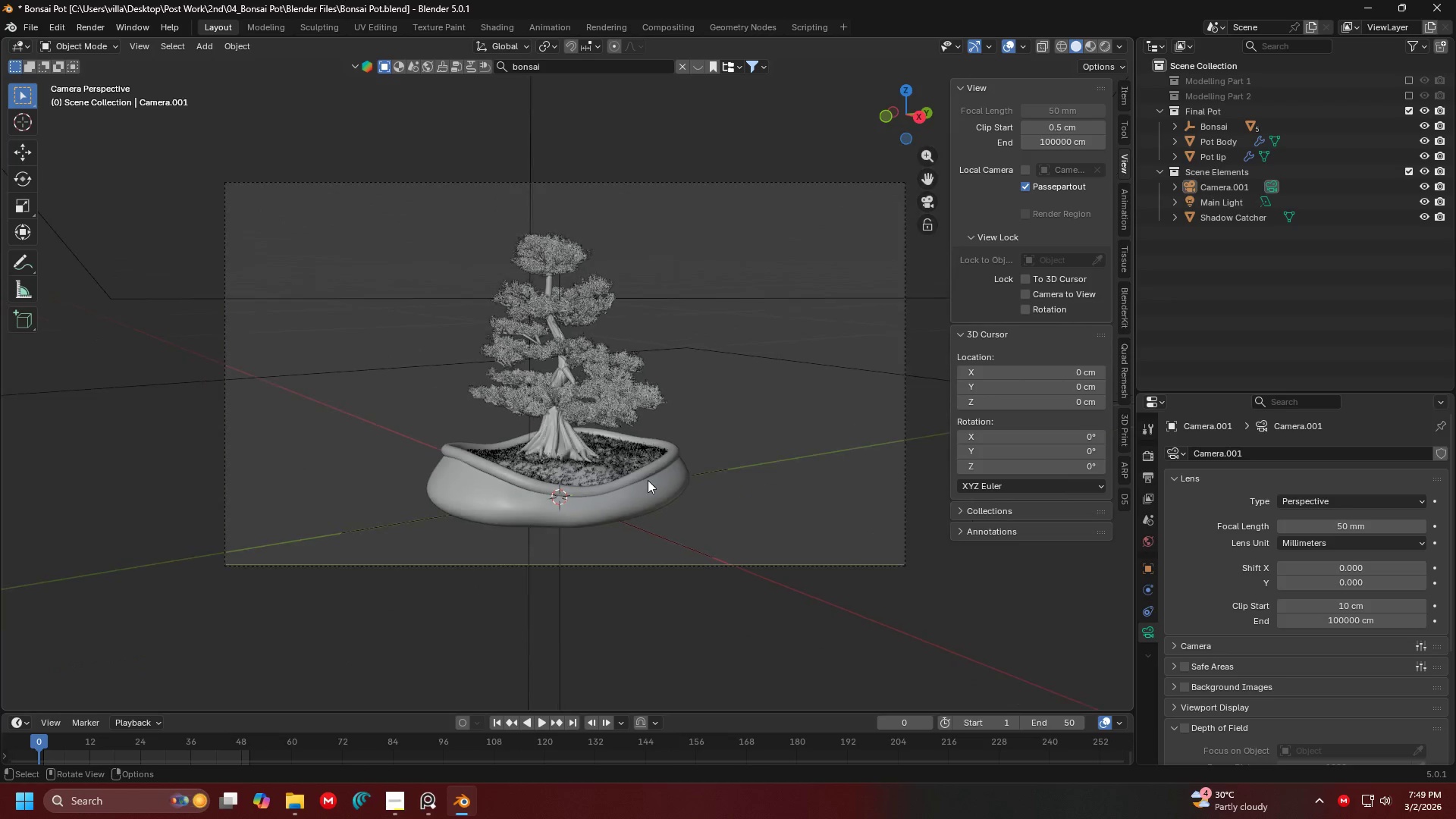 
scroll: coordinate [656, 472], scroll_direction: up, amount: 4.0
 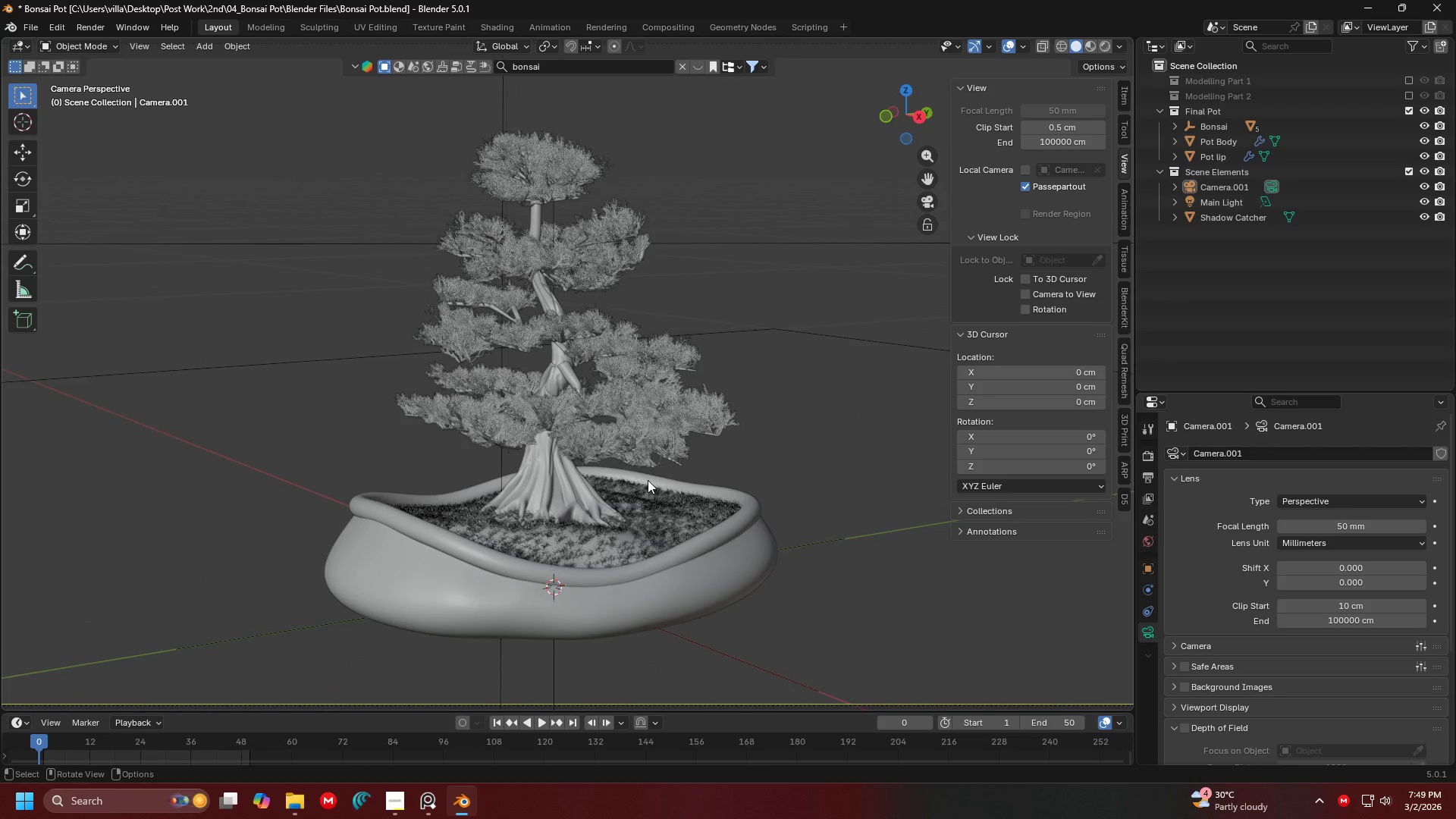 
key(Shift+ShiftLeft)
 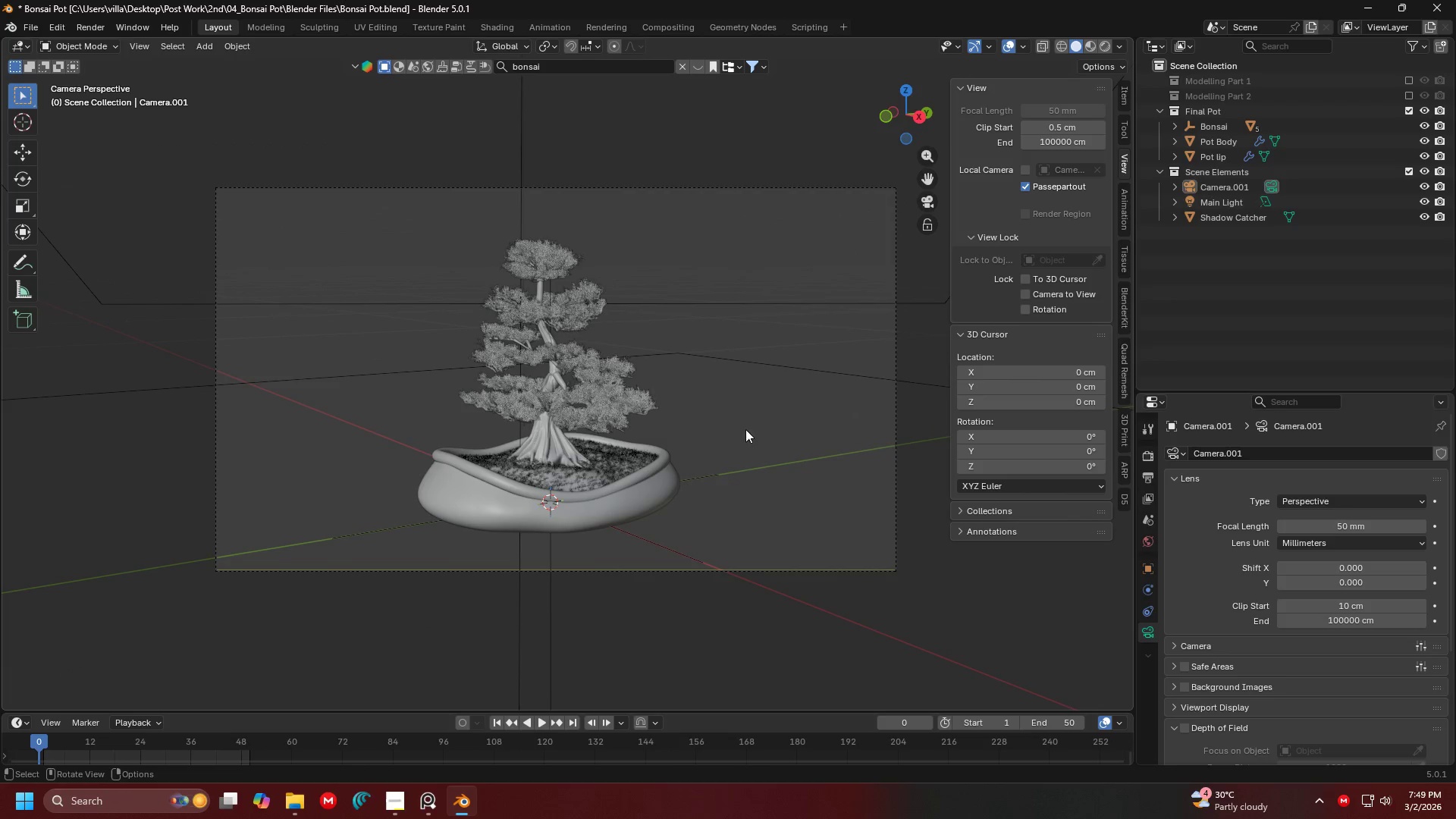 
scroll: coordinate [648, 480], scroll_direction: down, amount: 3.0
 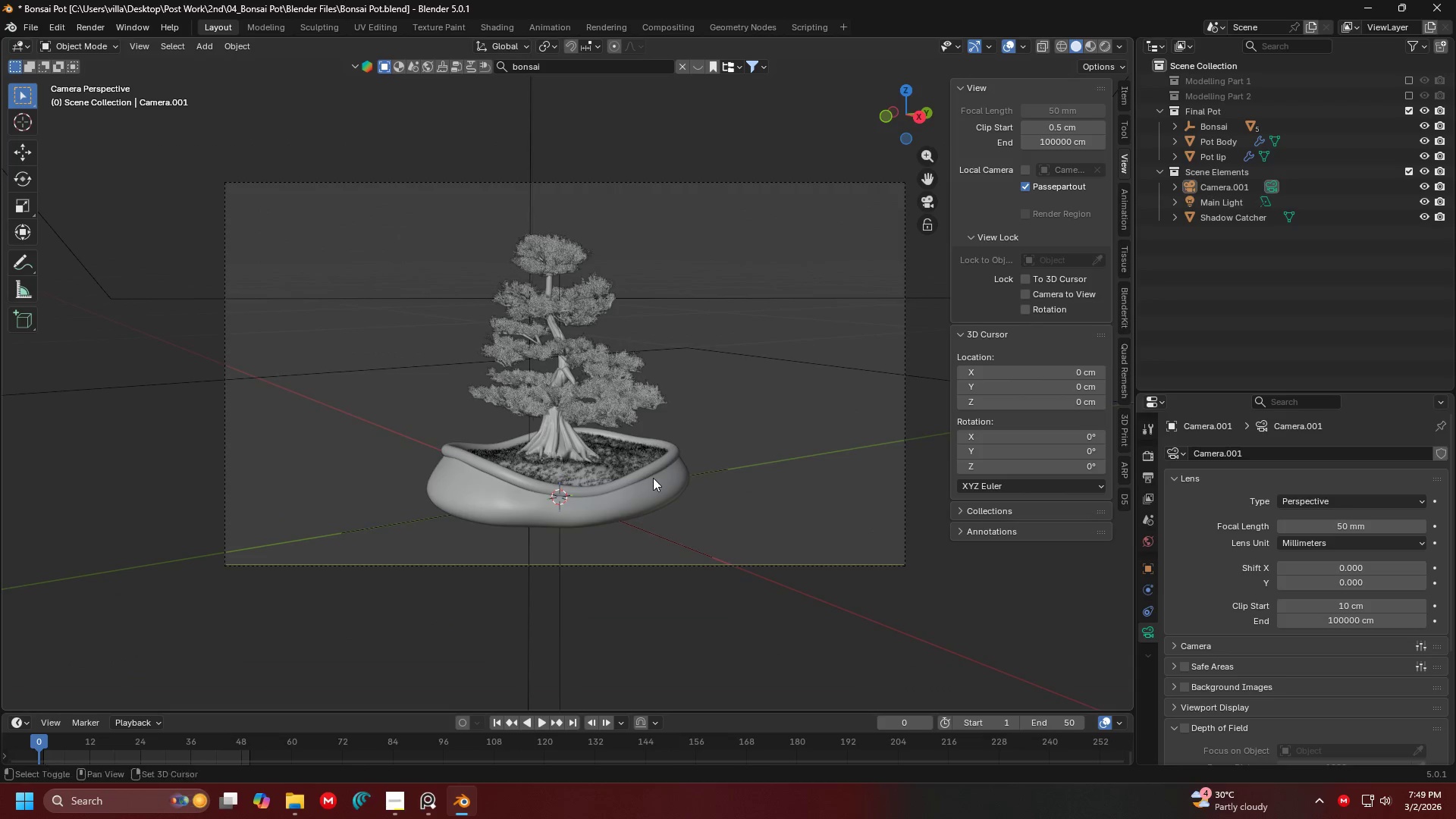 
key(N)
 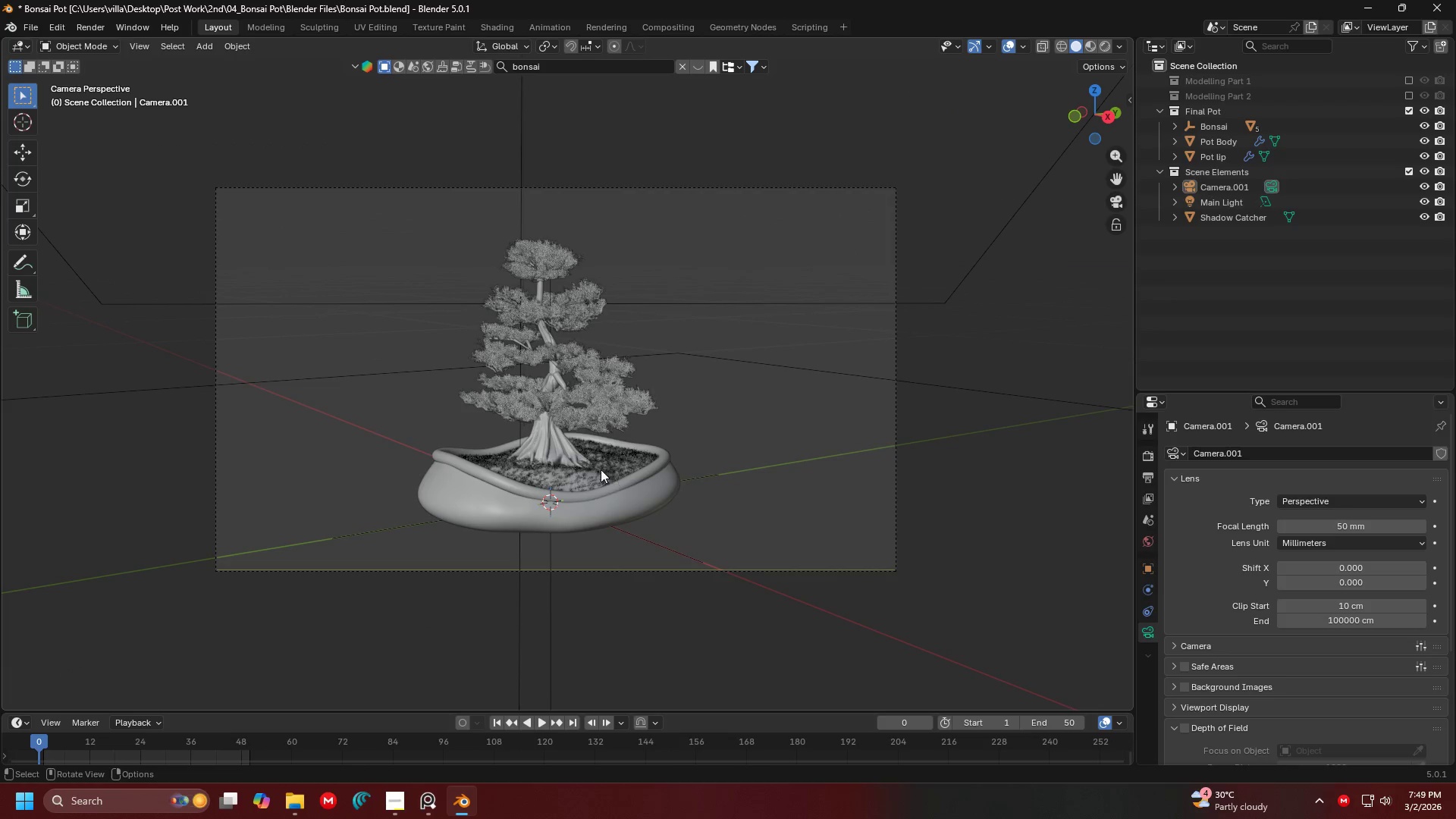 
hold_key(key=Z, duration=0.31)
 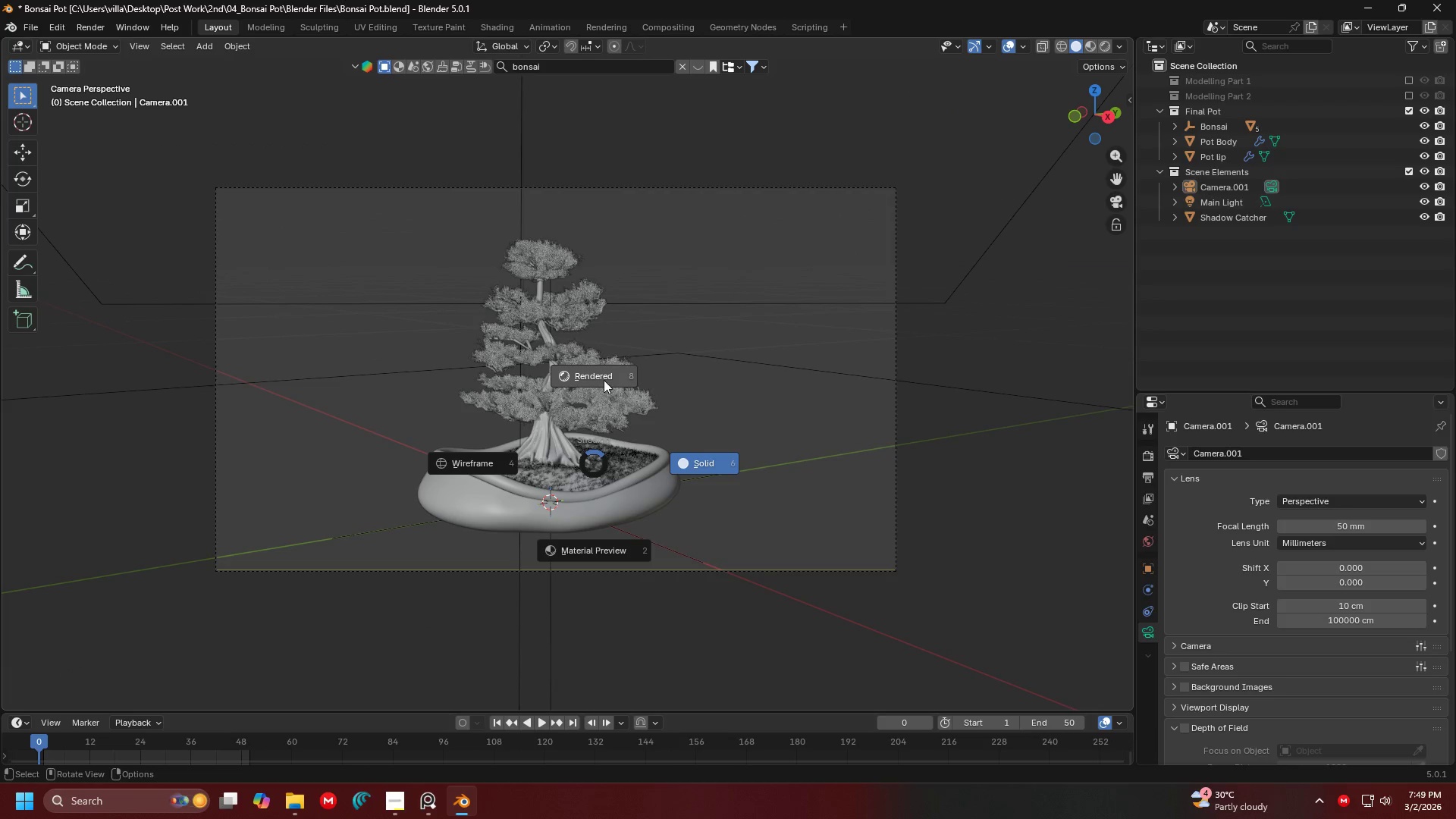 
left_click([604, 380])
 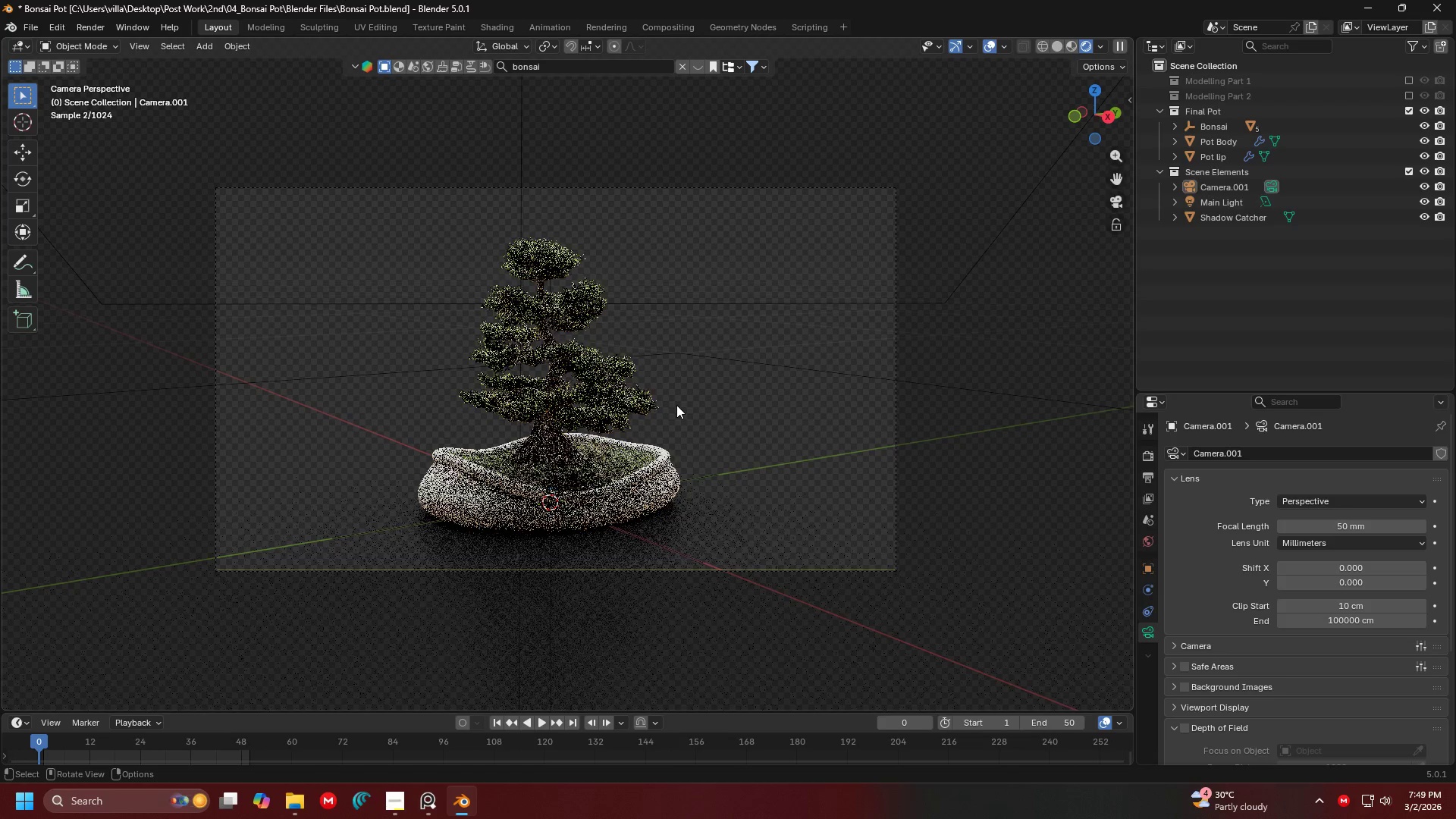 
wait(13.16)
 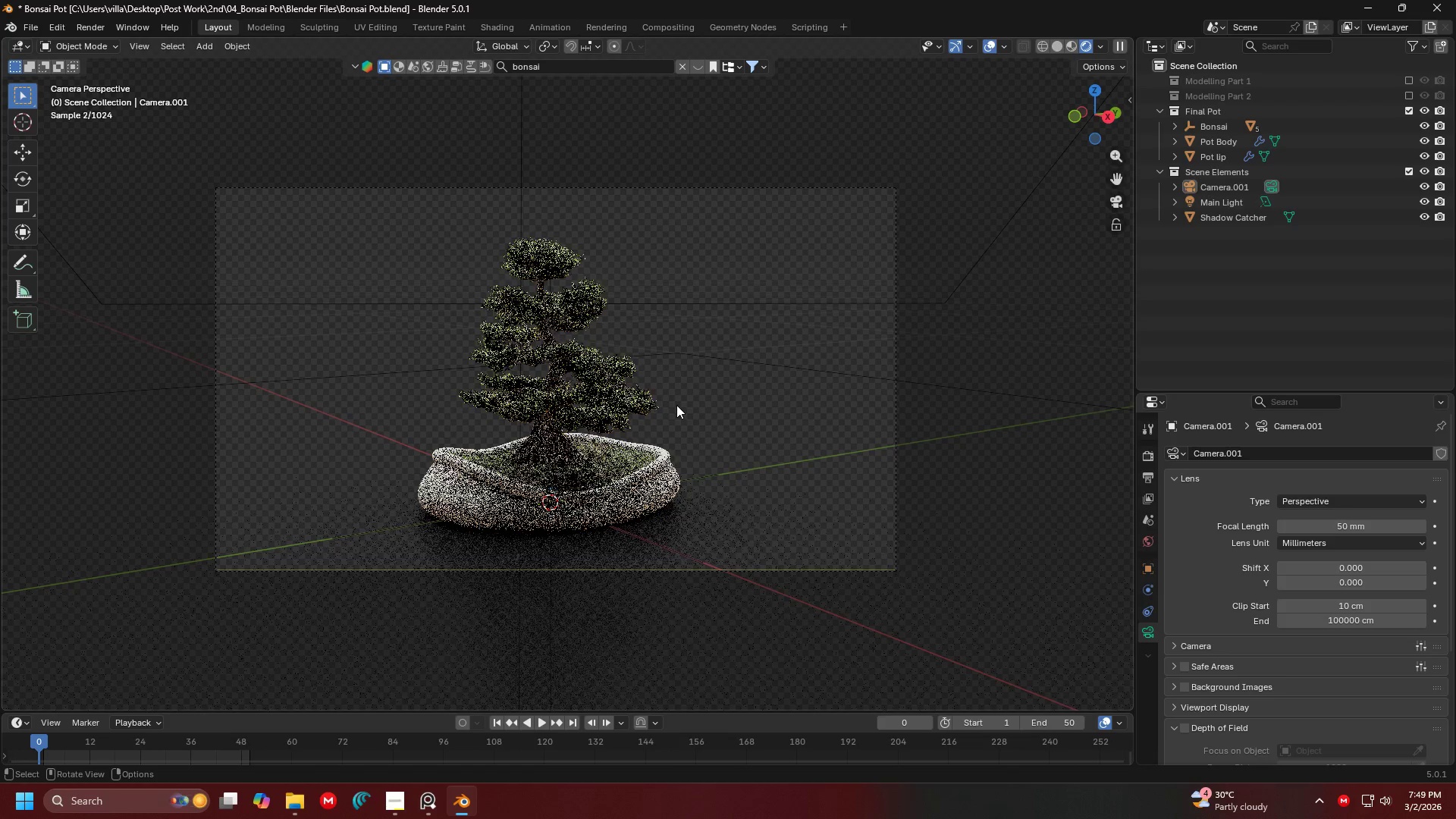 
scroll: coordinate [639, 382], scroll_direction: up, amount: 3.0
 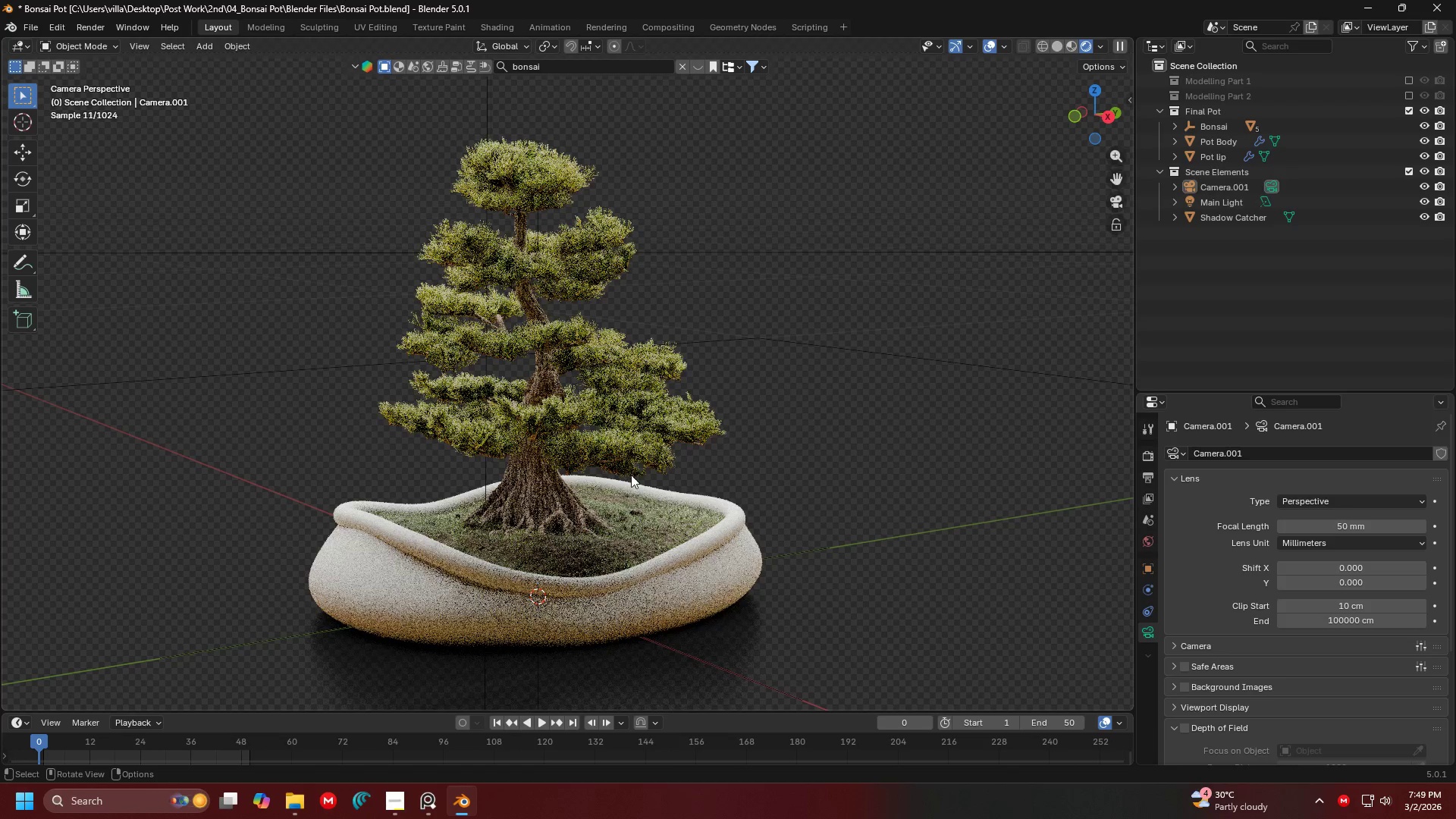 
key(Z)
 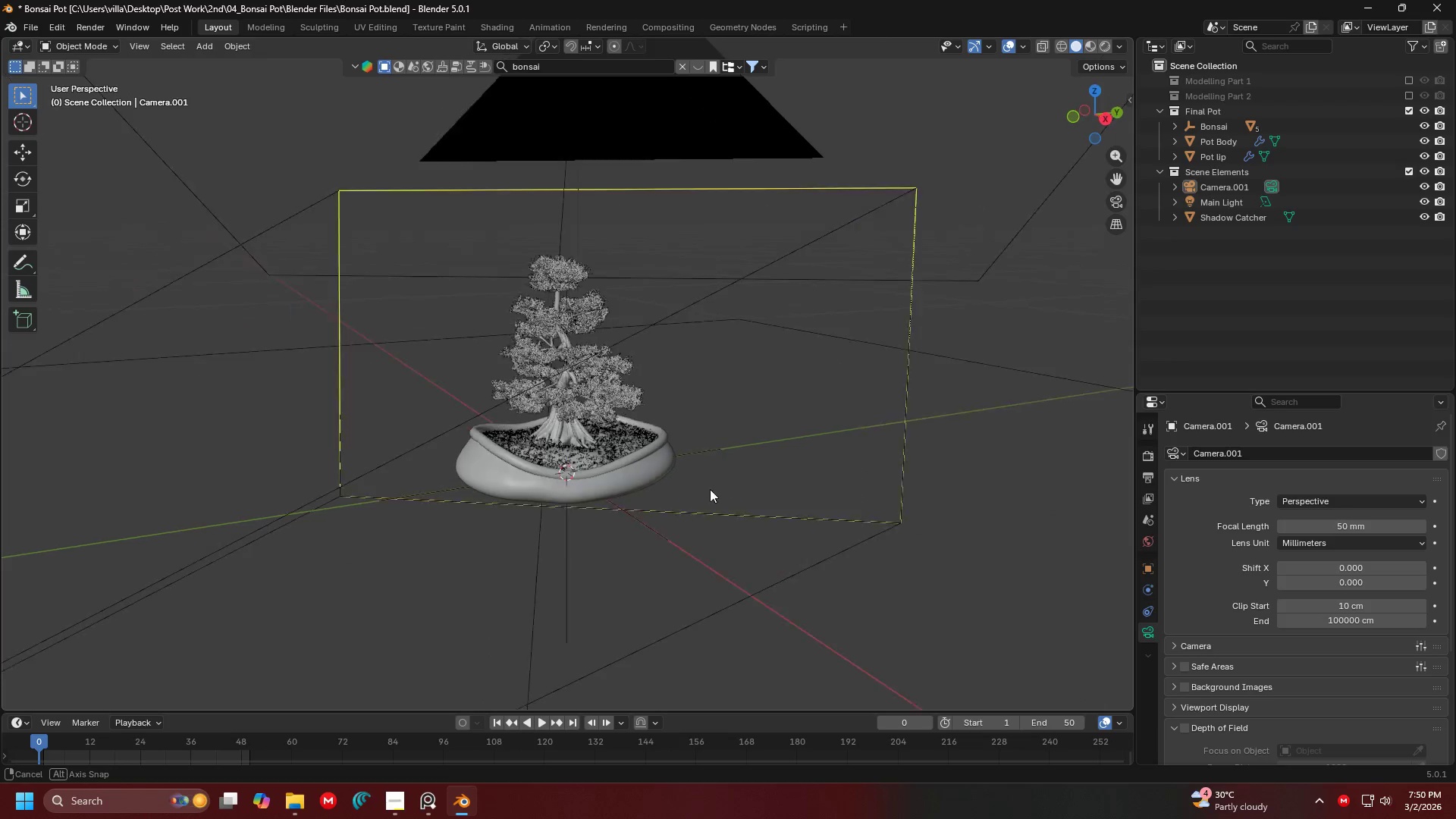 
key(Shift+ShiftLeft)
 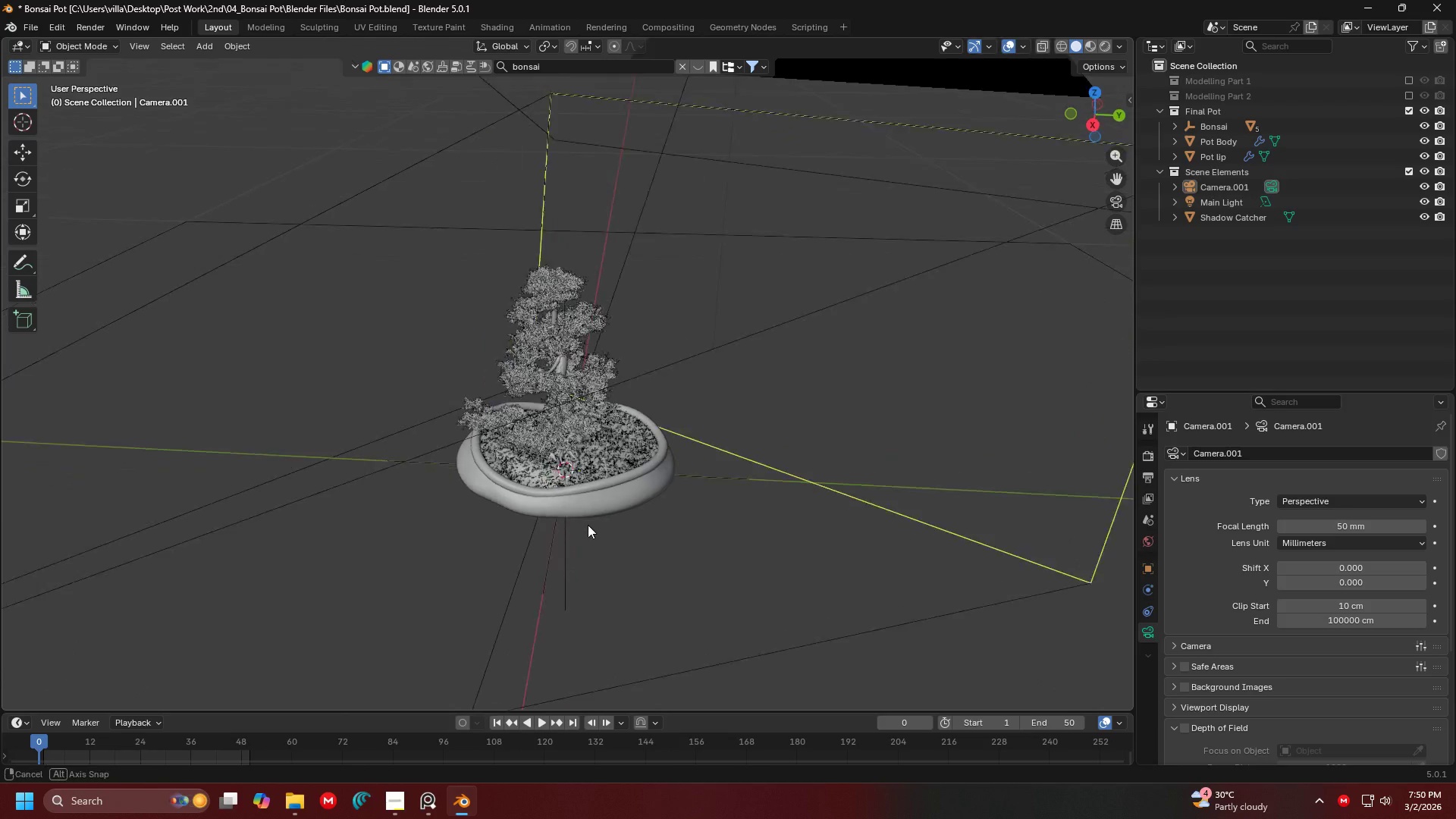 
scroll: coordinate [626, 497], scroll_direction: down, amount: 2.0
 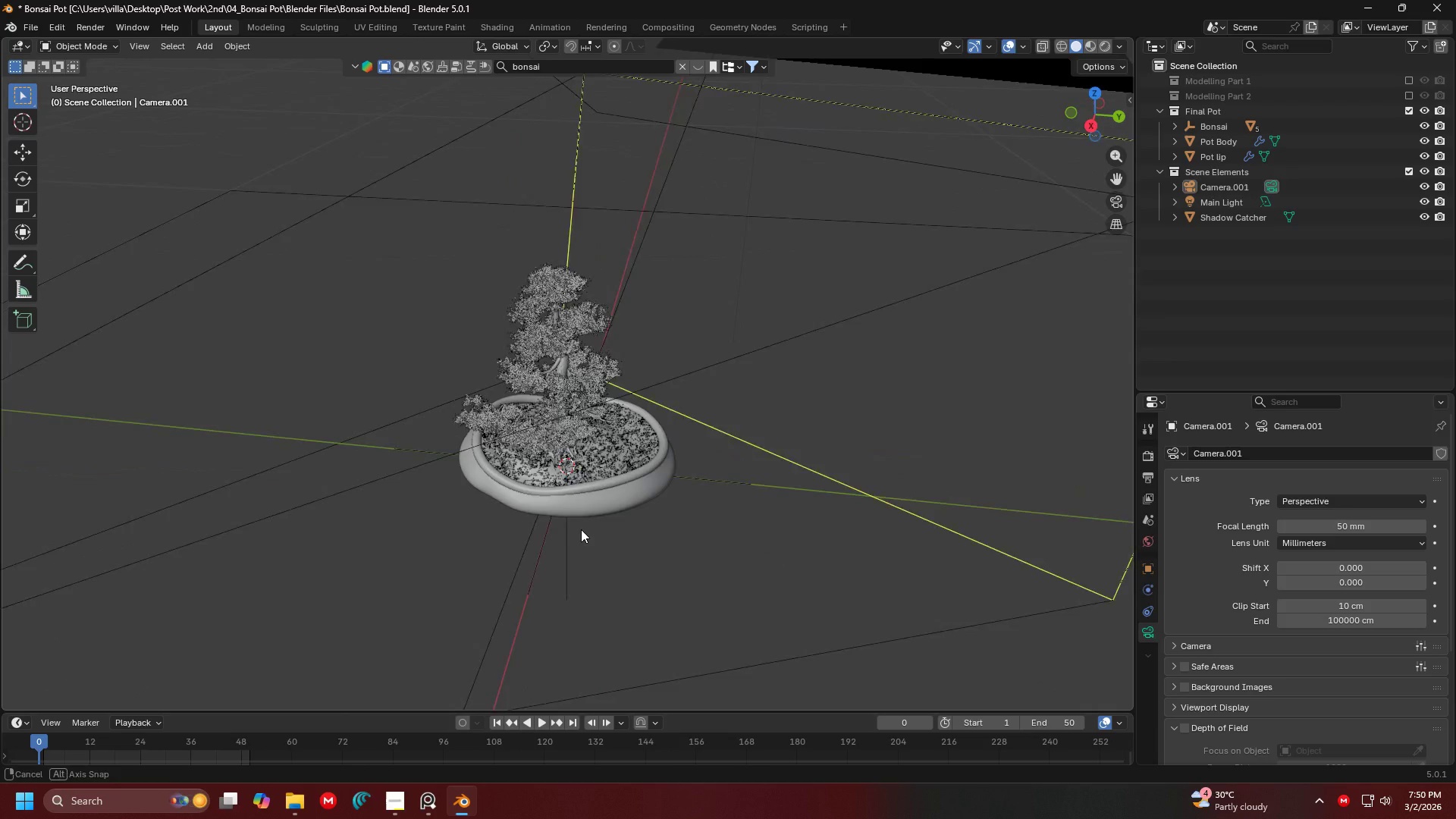 
key(Control+ControlLeft)
 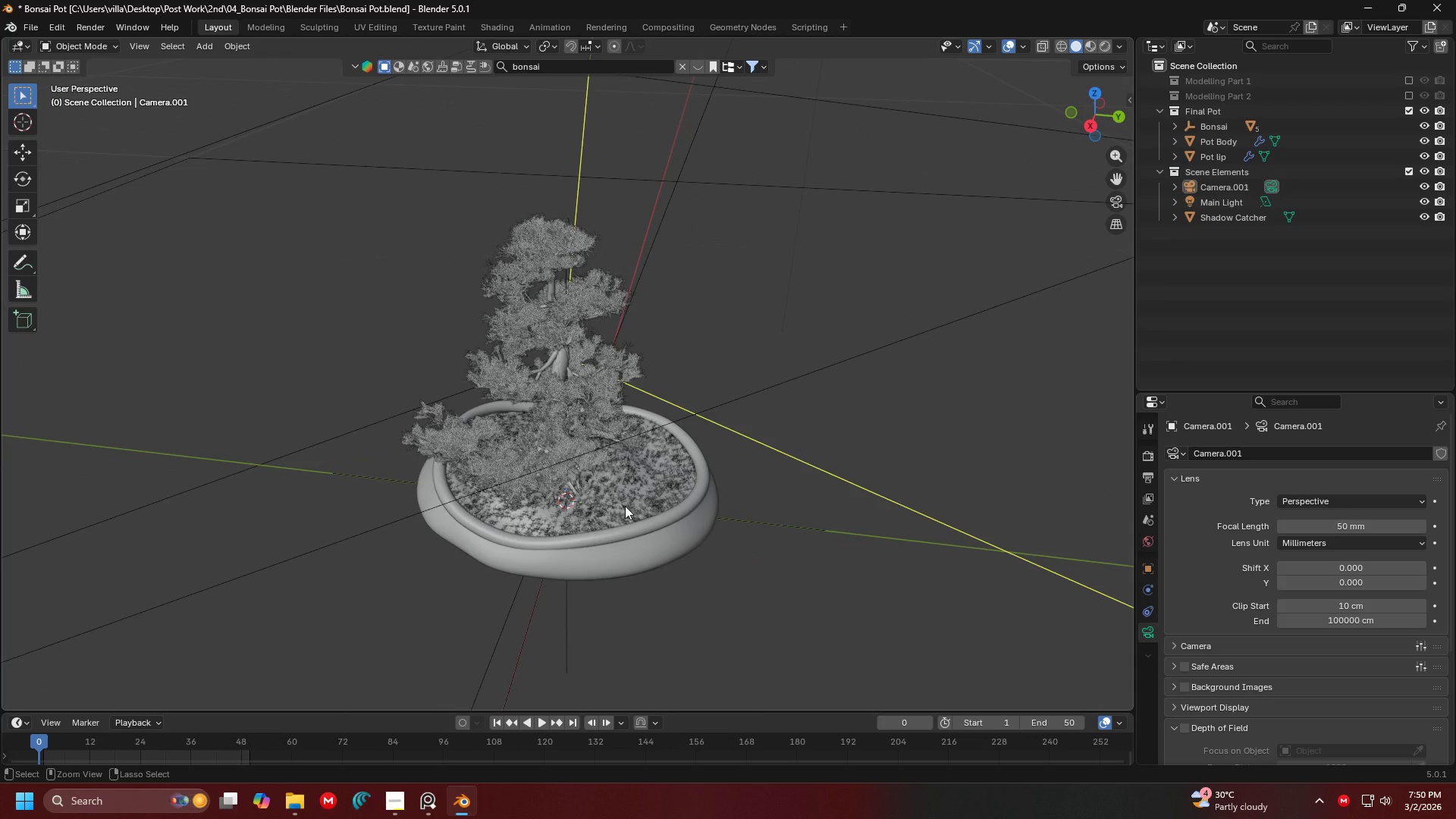 
key(Control+S)
 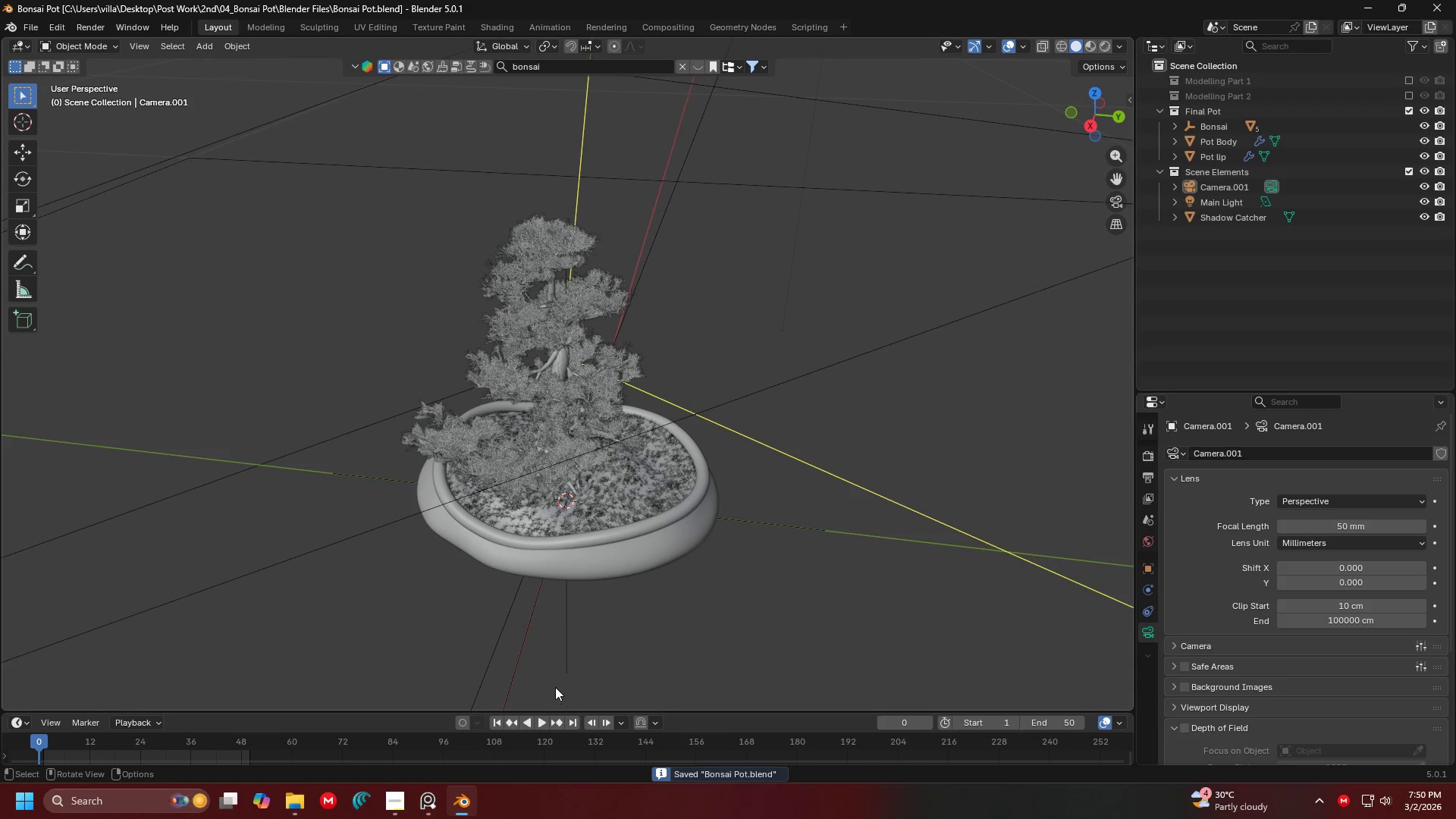 
scroll: coordinate [577, 529], scroll_direction: up, amount: 2.0
 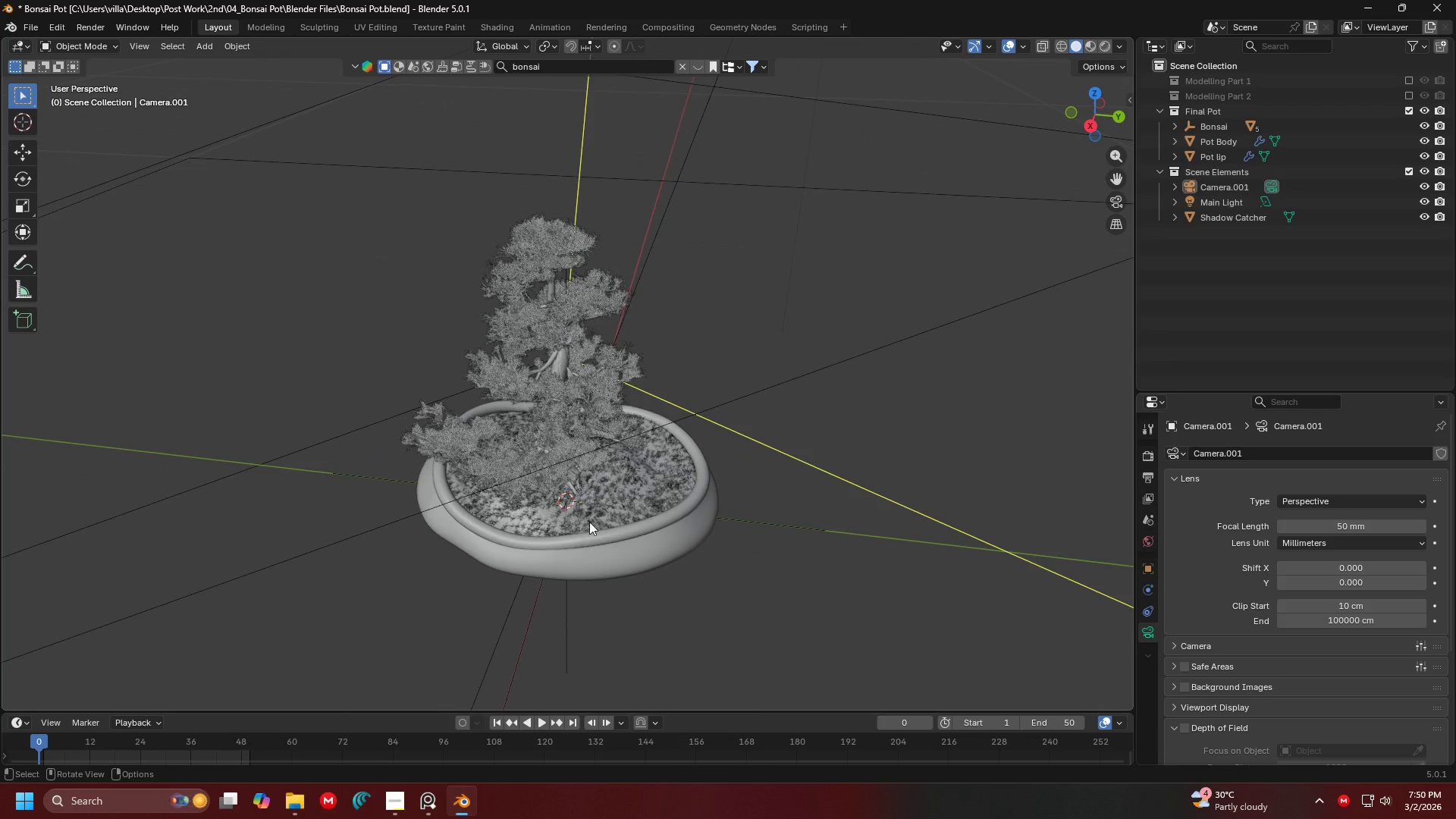 
left_click([403, 805])